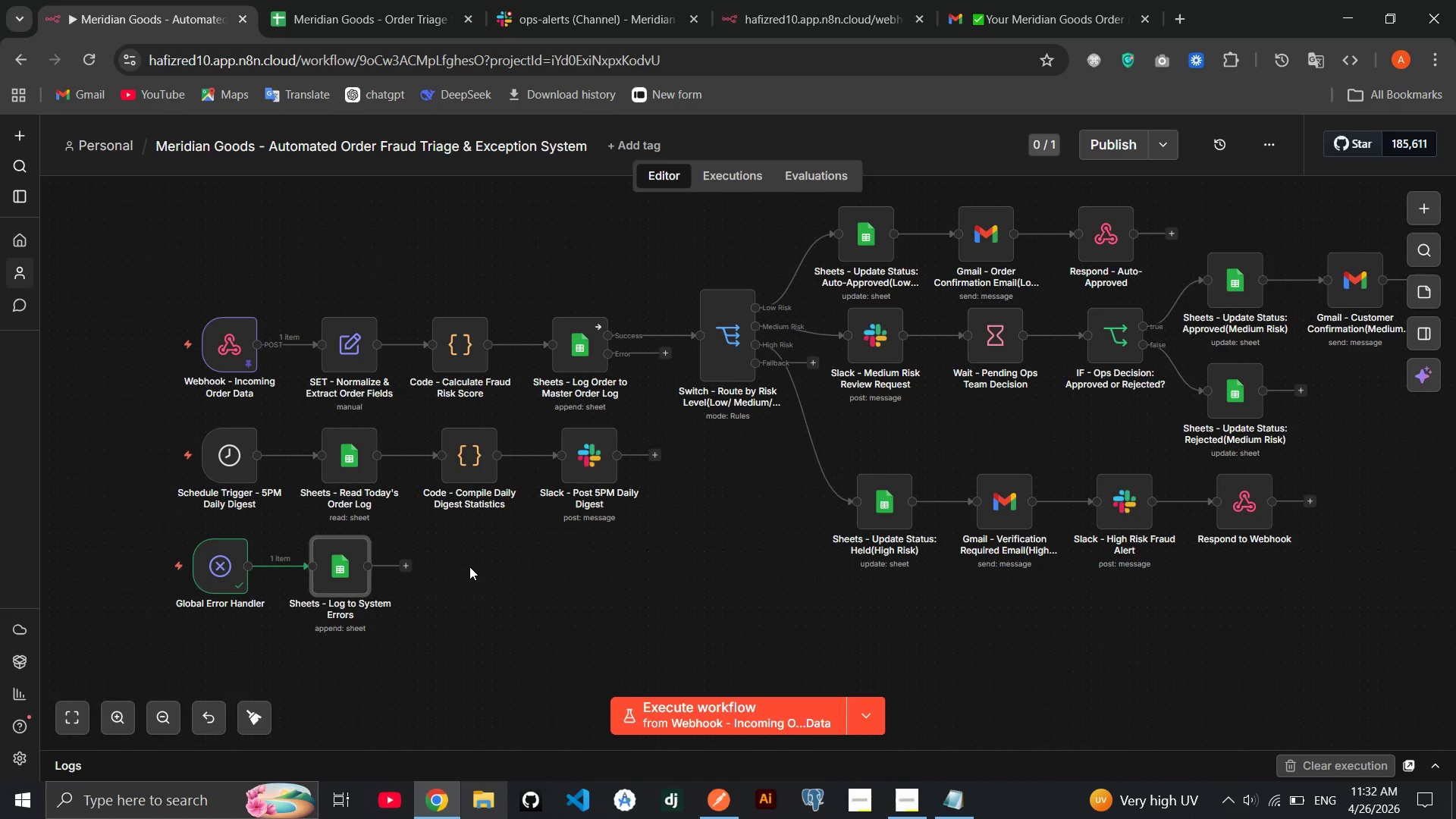 
left_click([411, 568])
 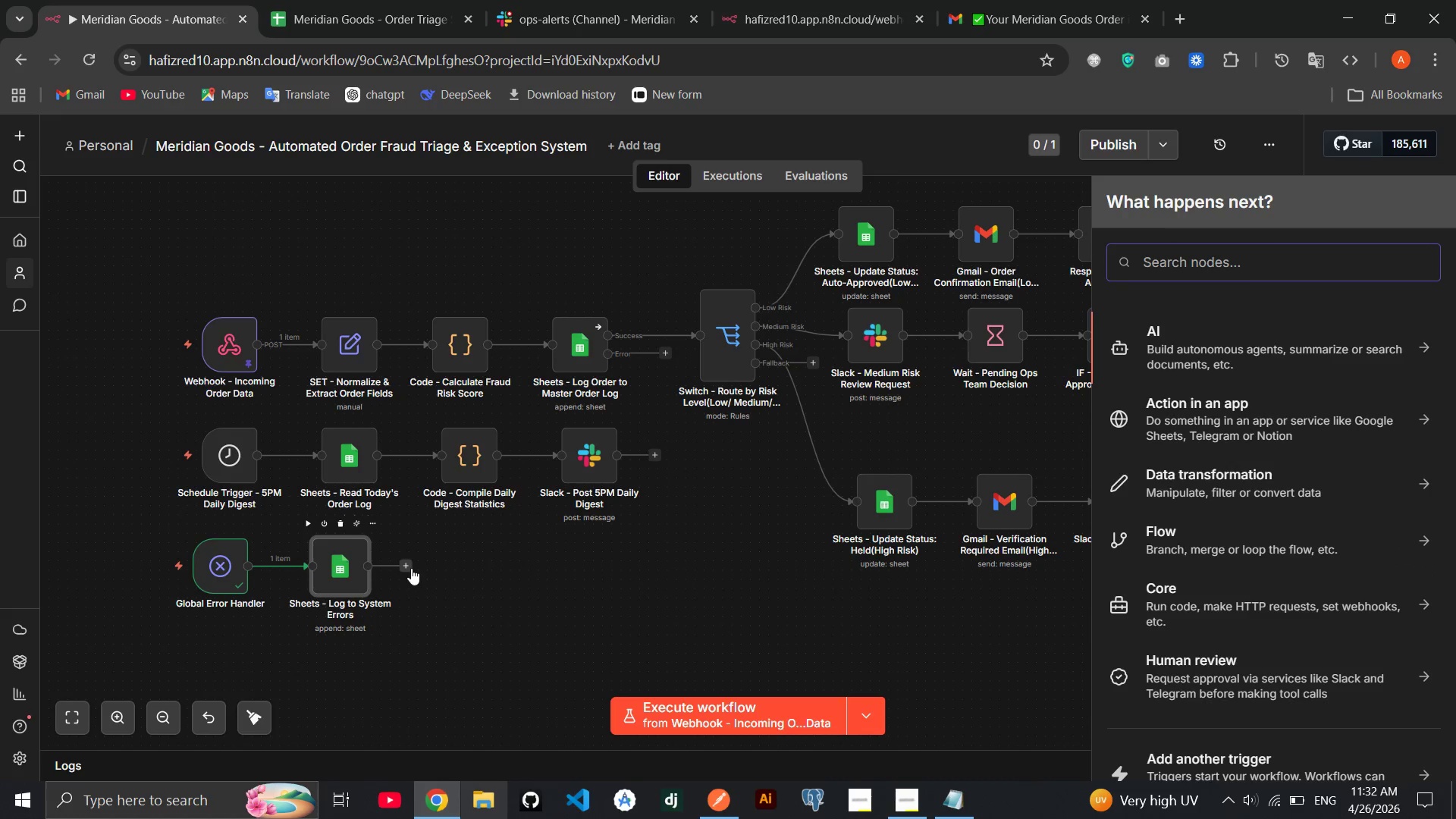 
type(slack)
 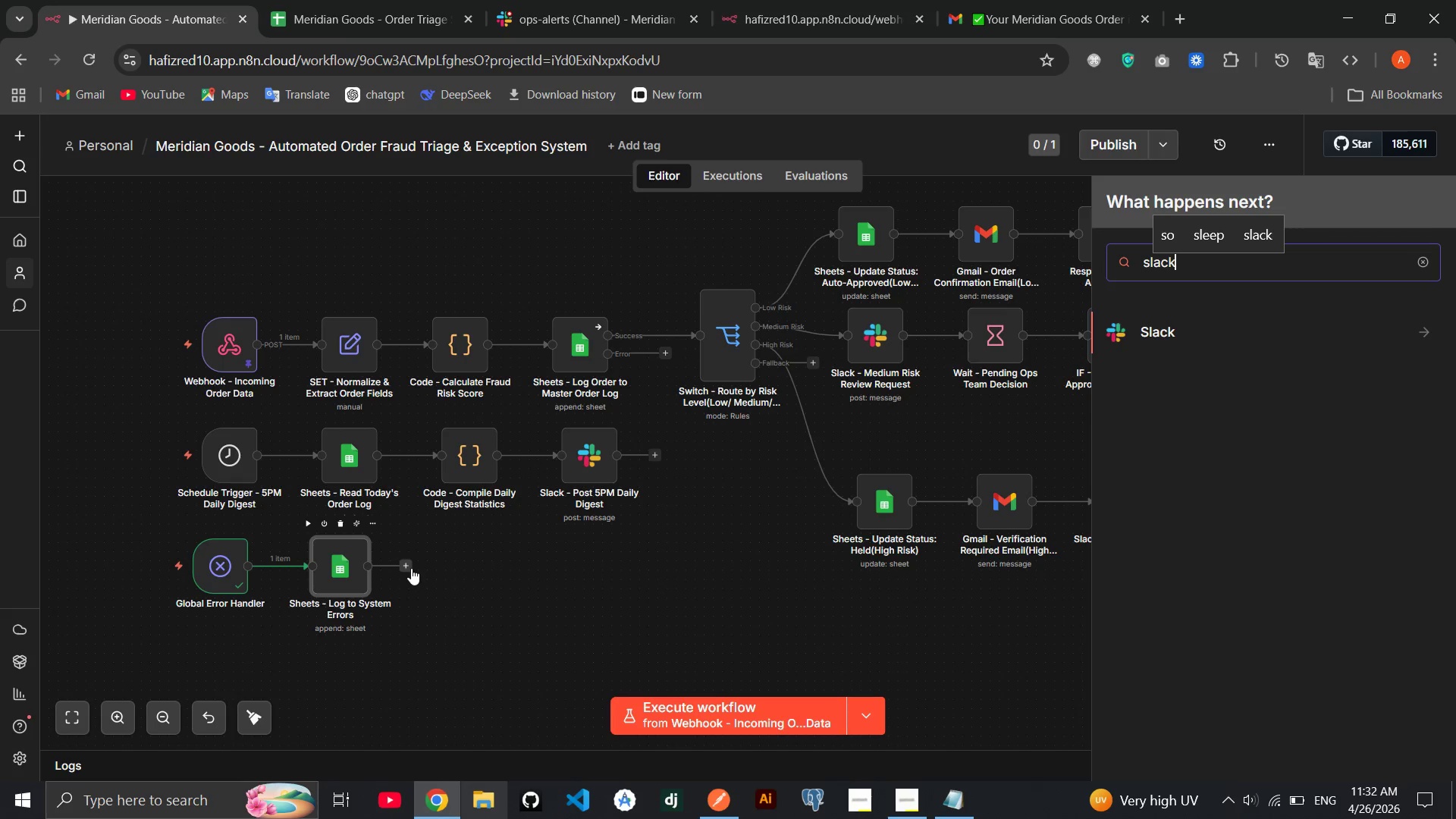 
key(Enter)
 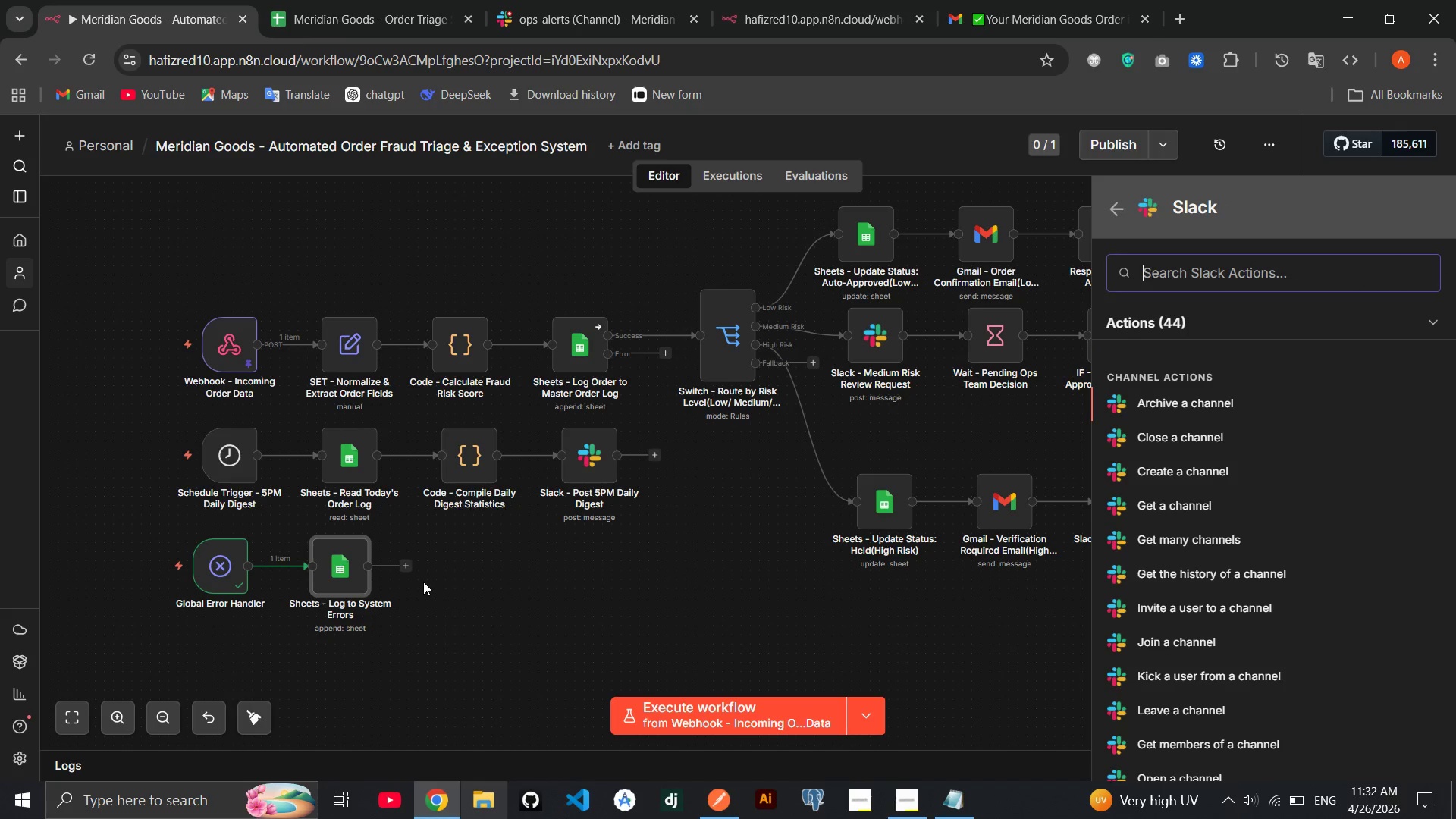 
type(send)
 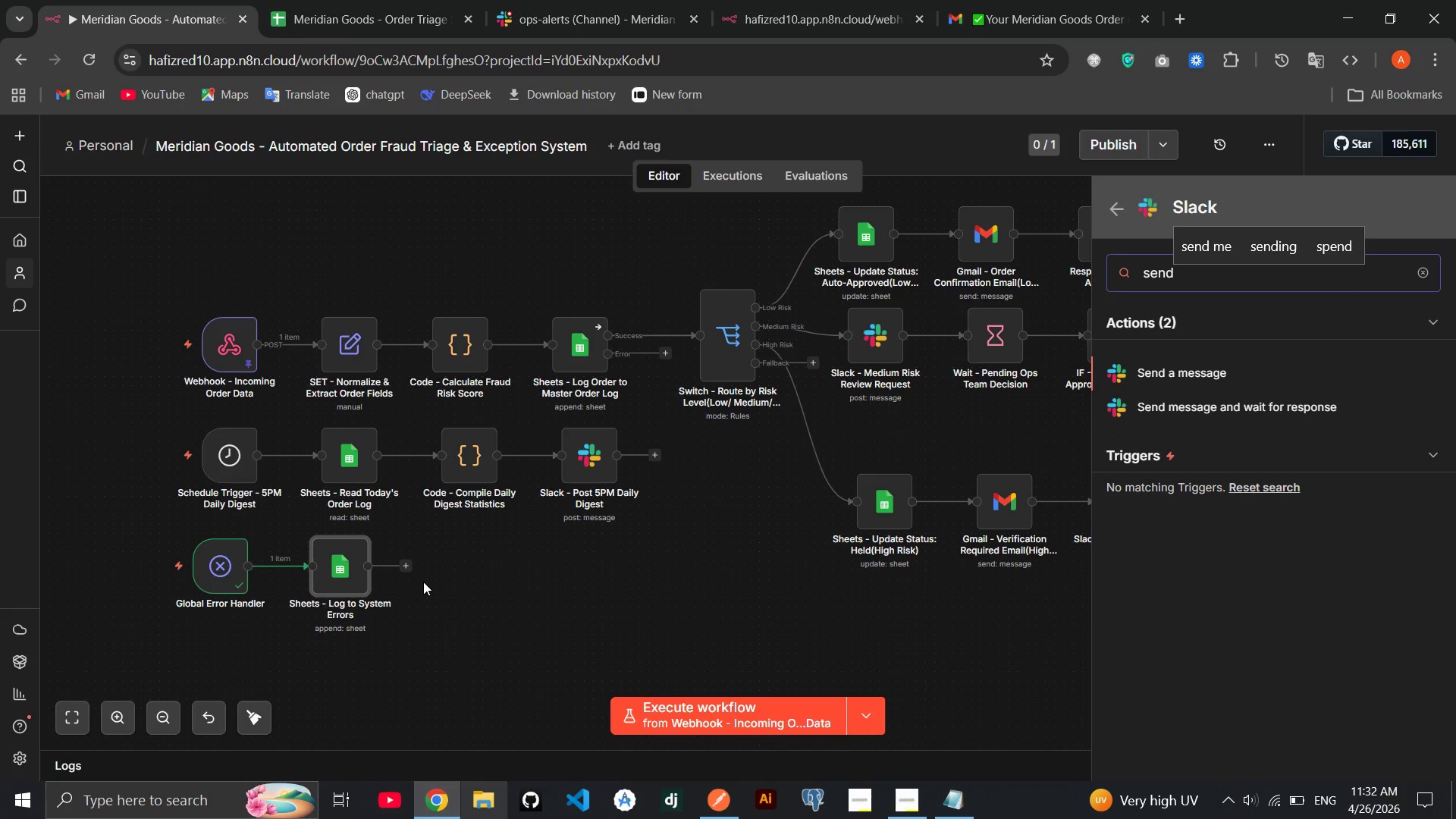 
key(Enter)
 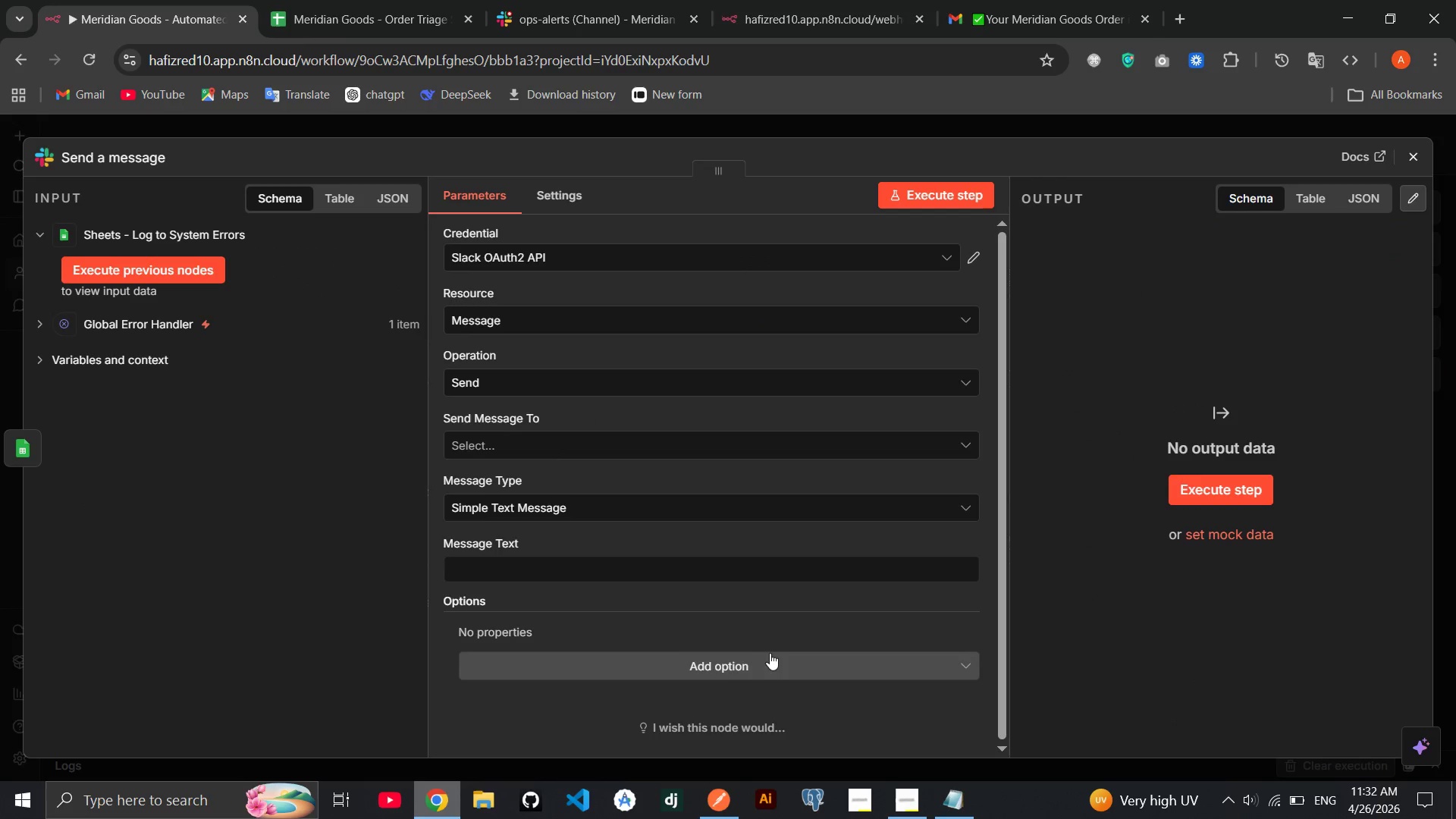 
left_click([894, 810])